 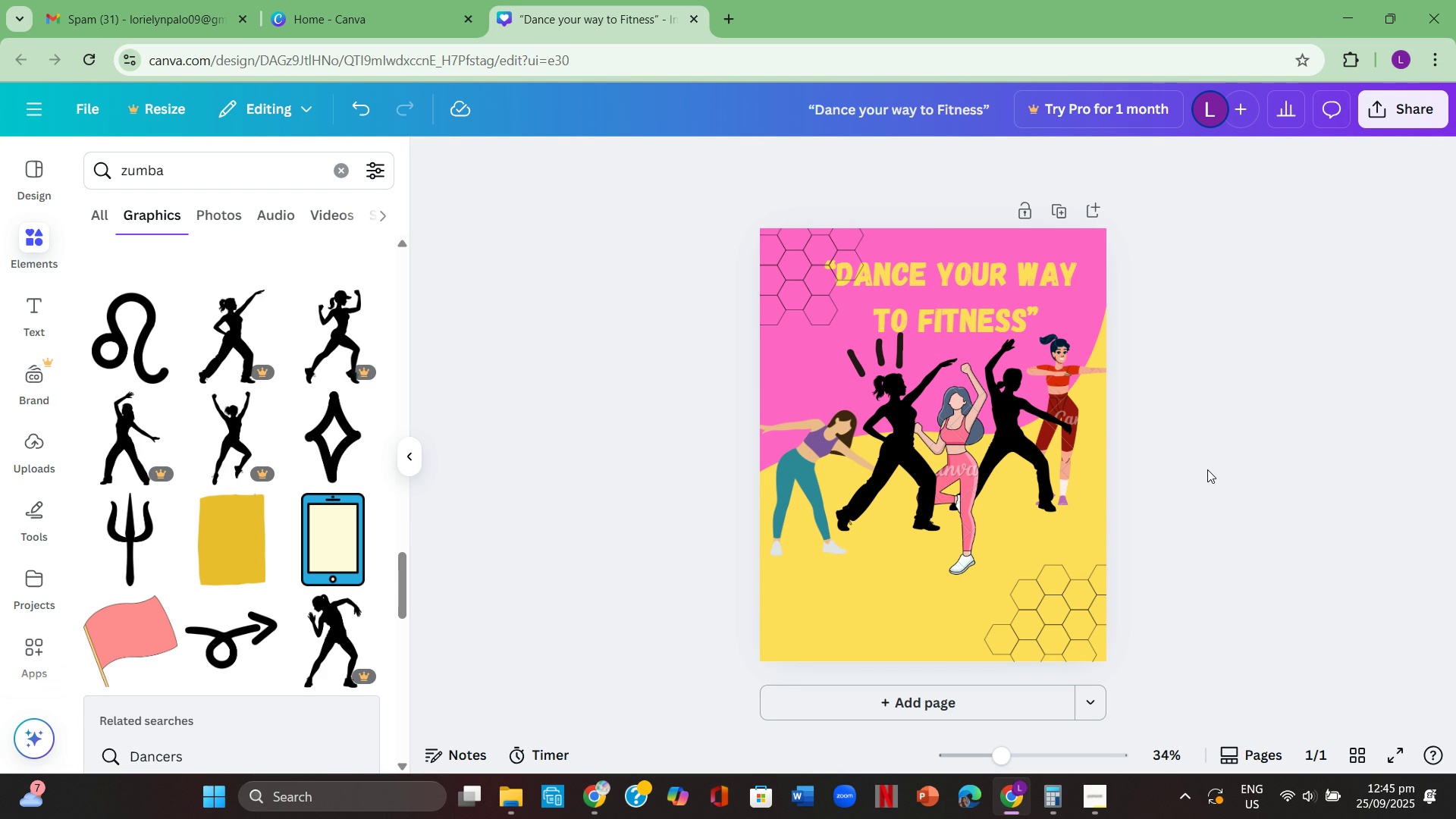 
scroll: coordinate [243, 581], scroll_direction: down, amount: 5.0
 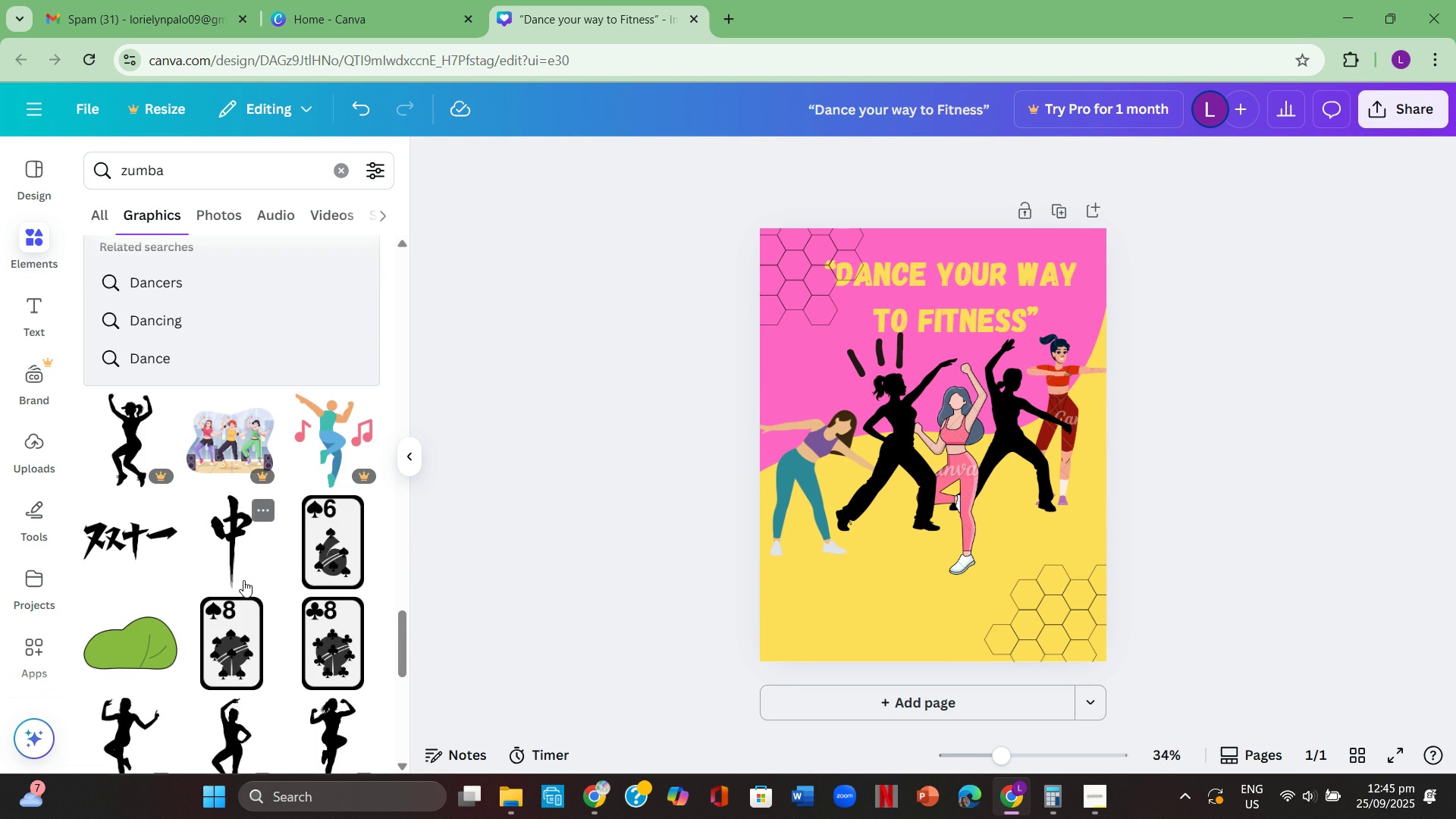 
scroll: coordinate [243, 580], scroll_direction: up, amount: 1.0
 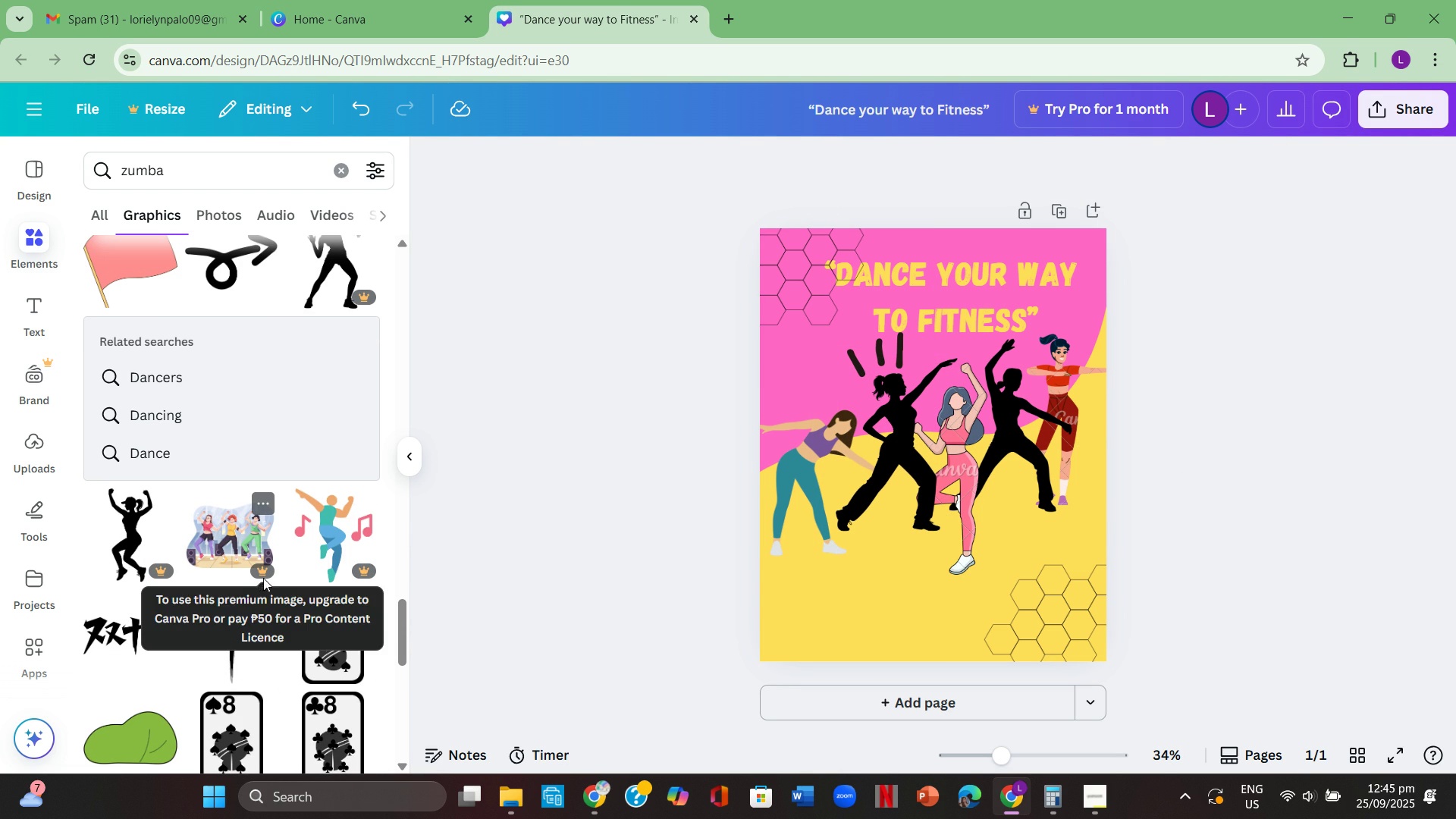 
wait(8.8)
 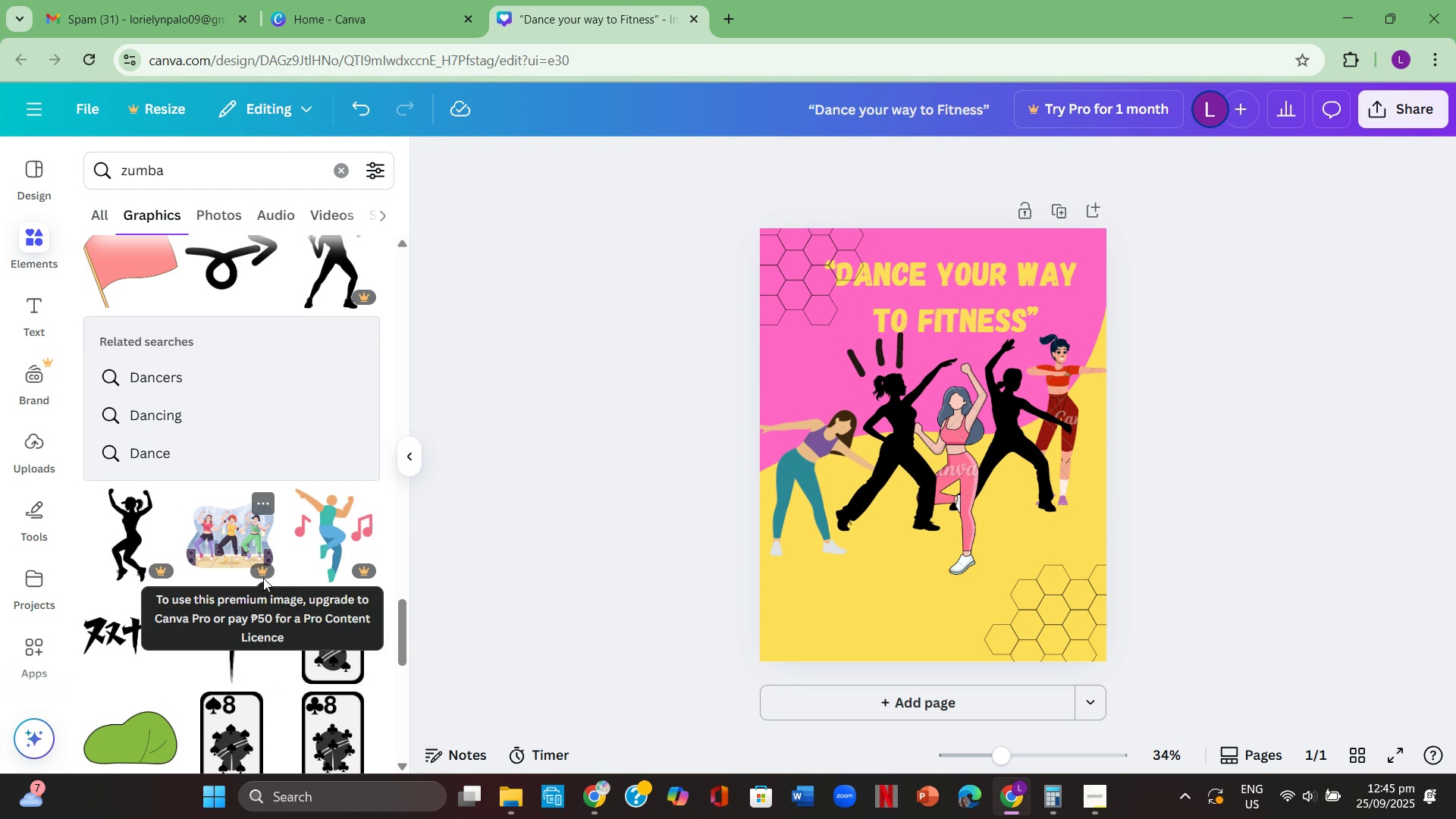 
left_click([1385, 754])
 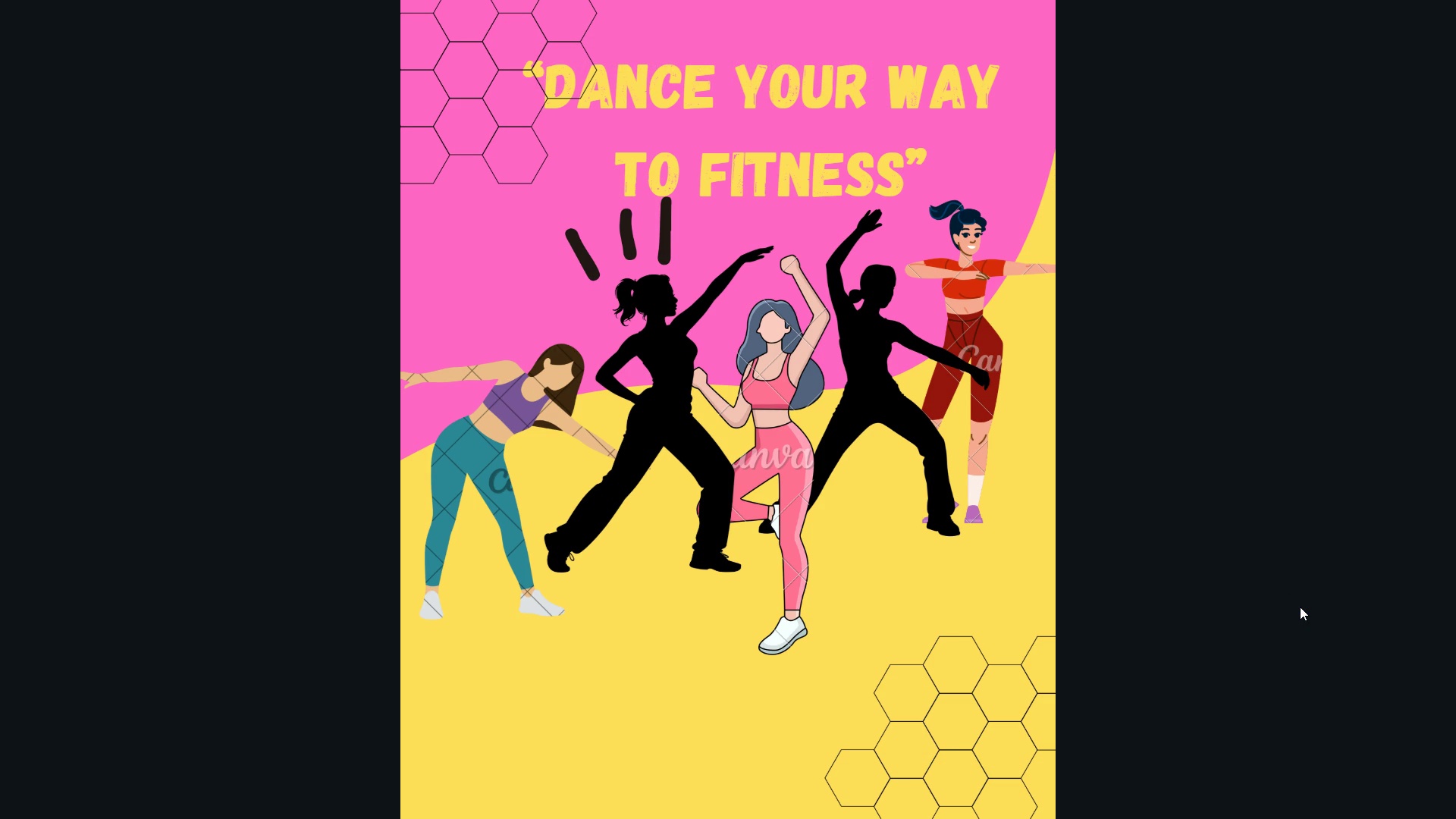 
wait(7.6)
 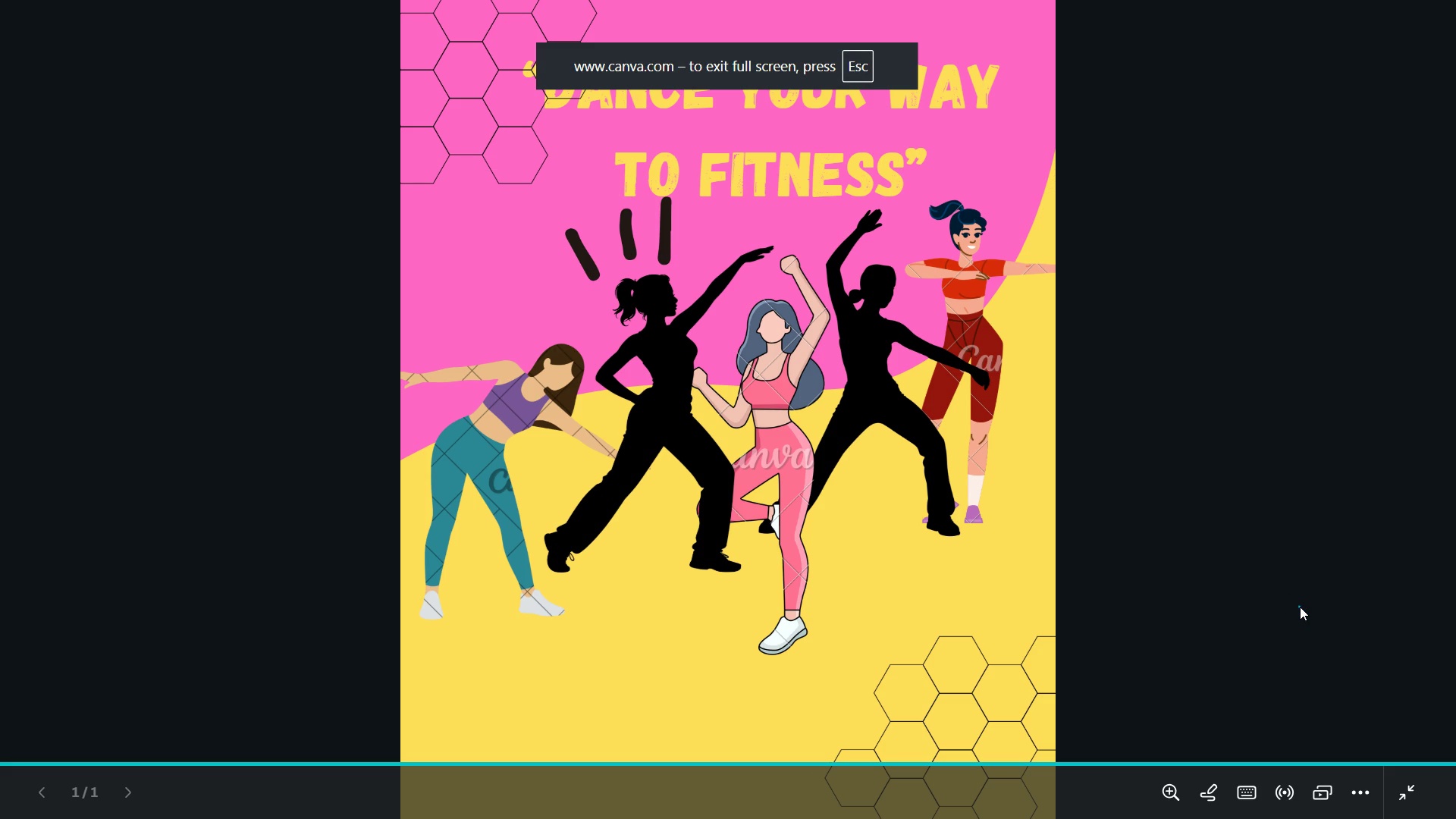 
key(Escape)
 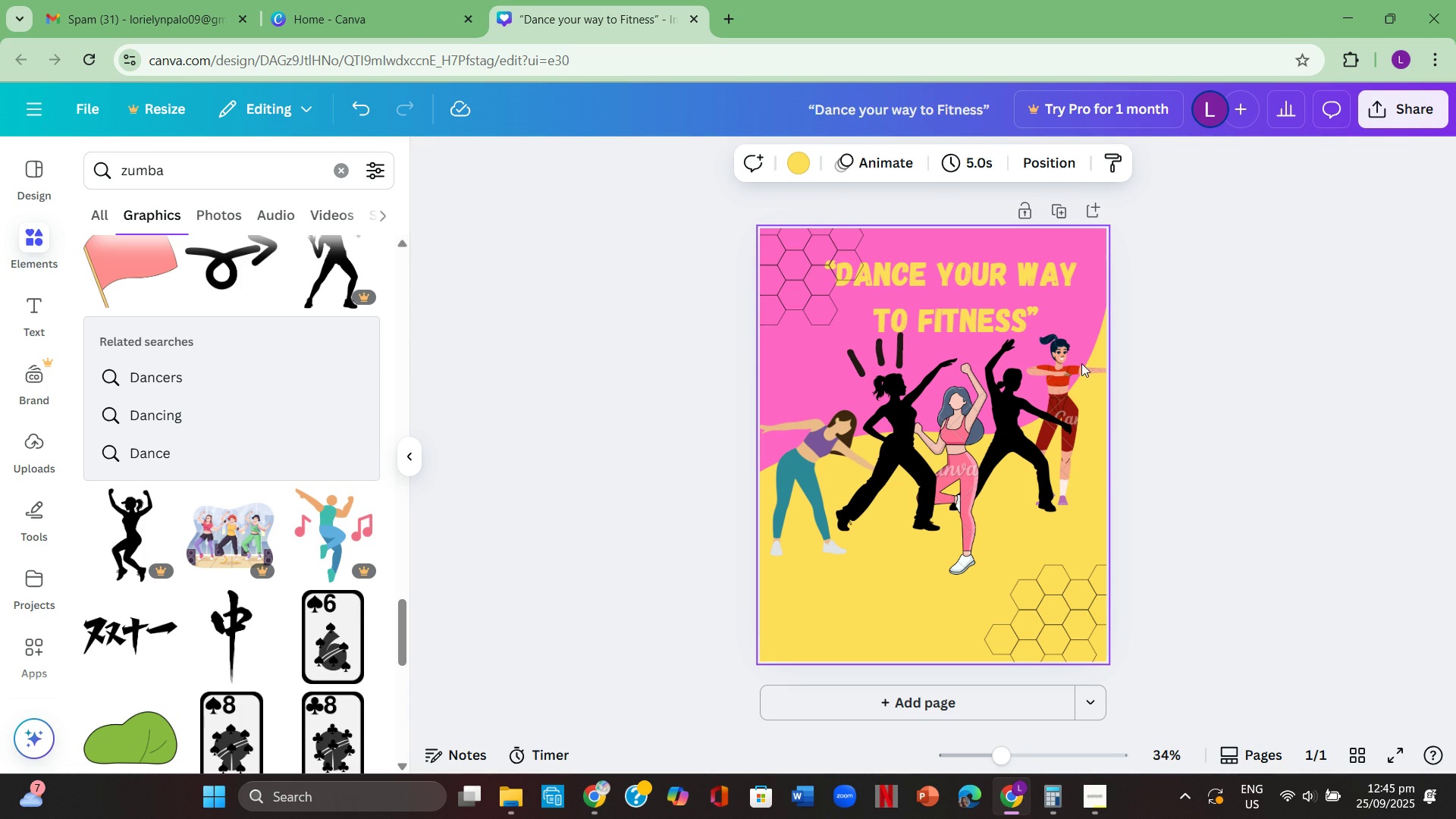 
scroll: coordinate [234, 604], scroll_direction: down, amount: 8.0
 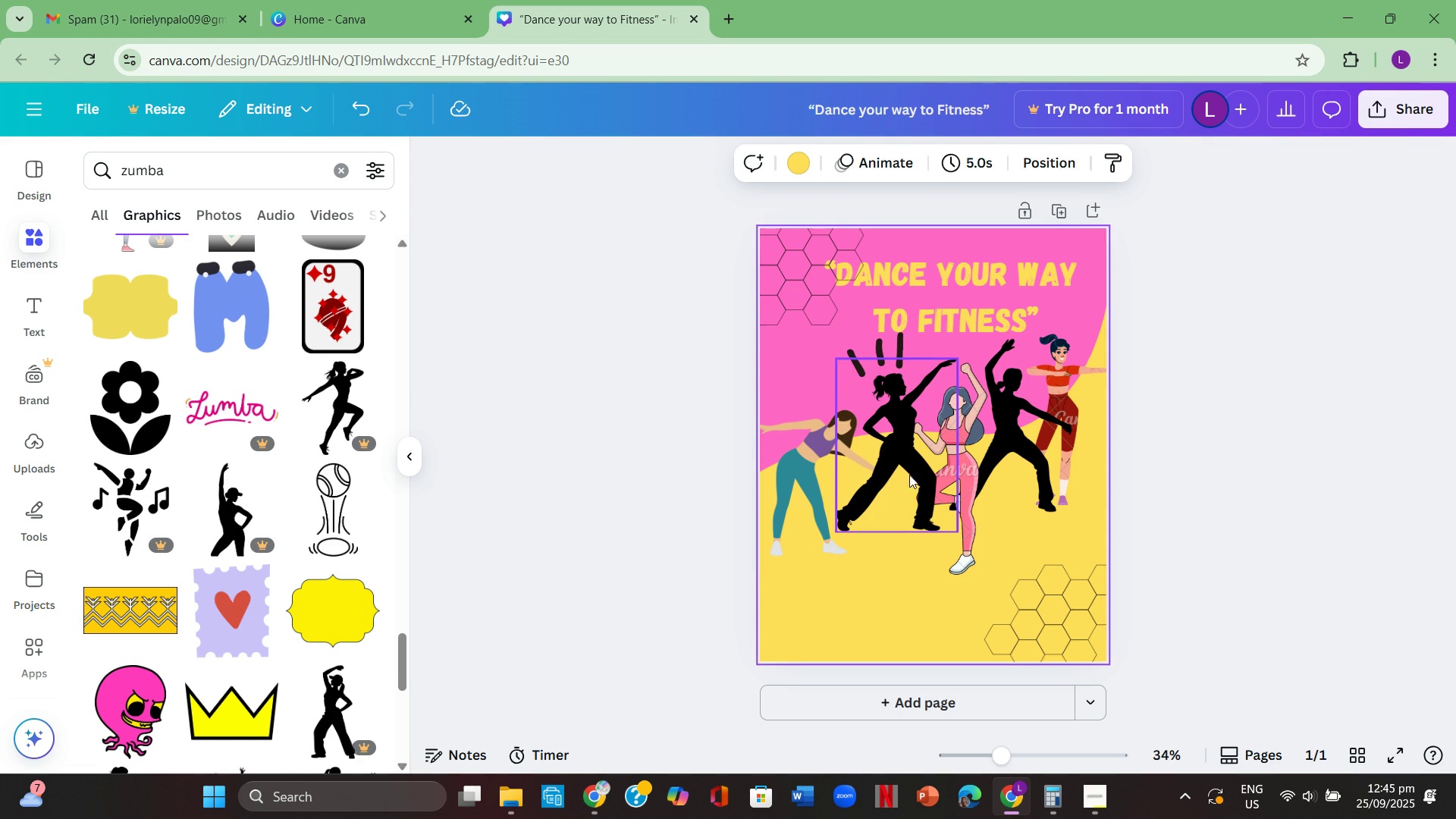 
left_click([898, 473])
 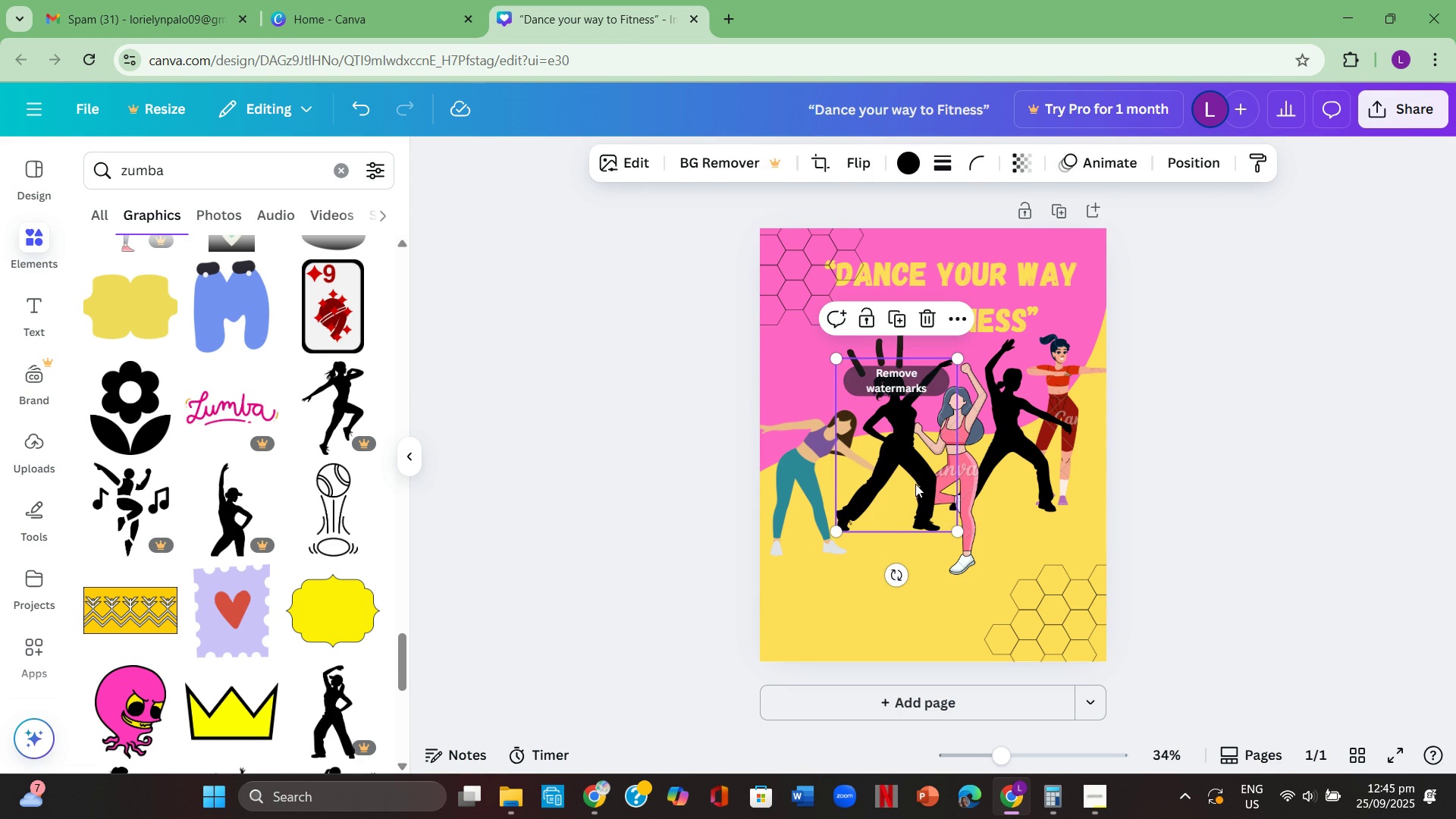 
key(Backspace)
 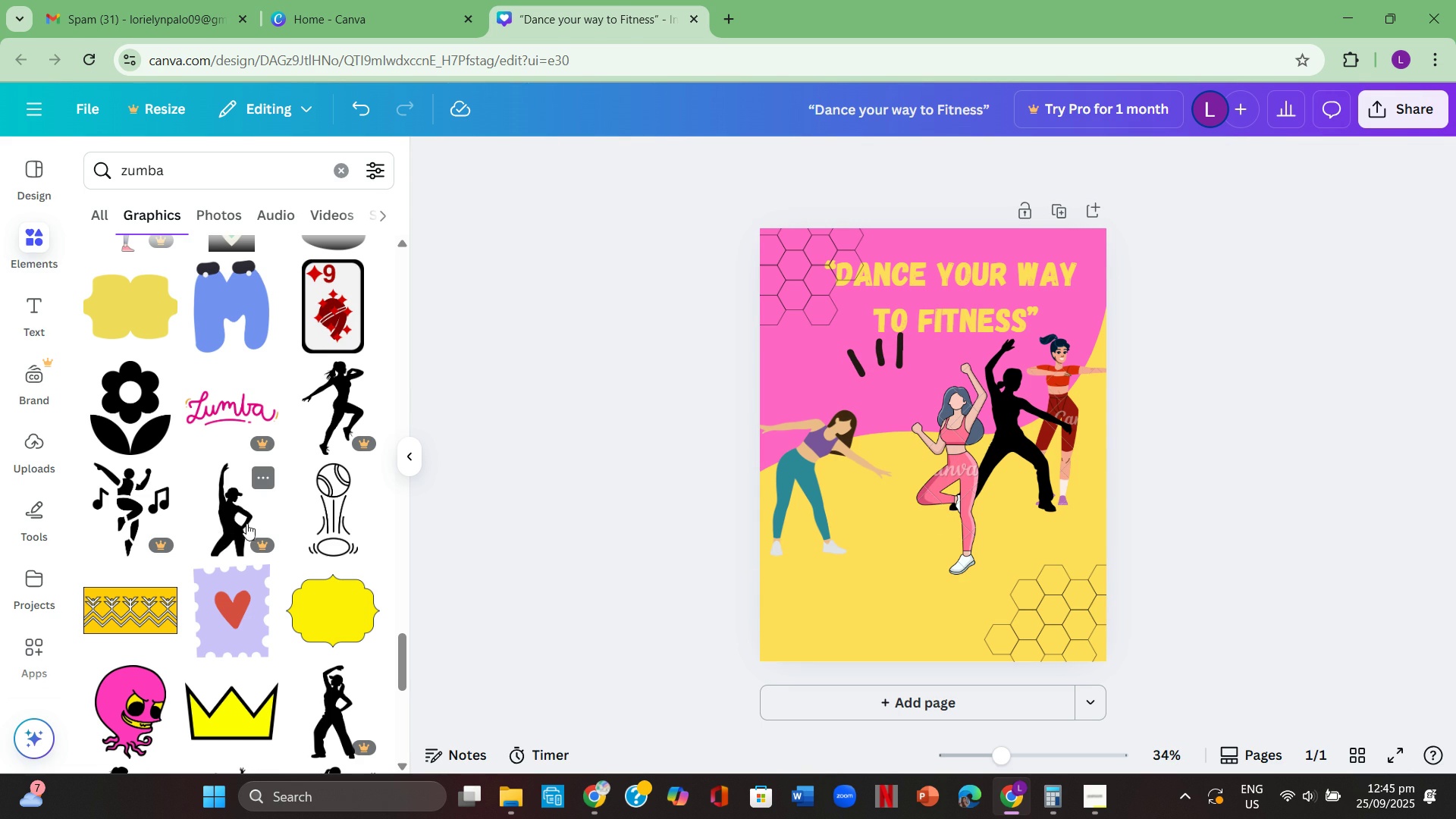 
left_click([228, 529])